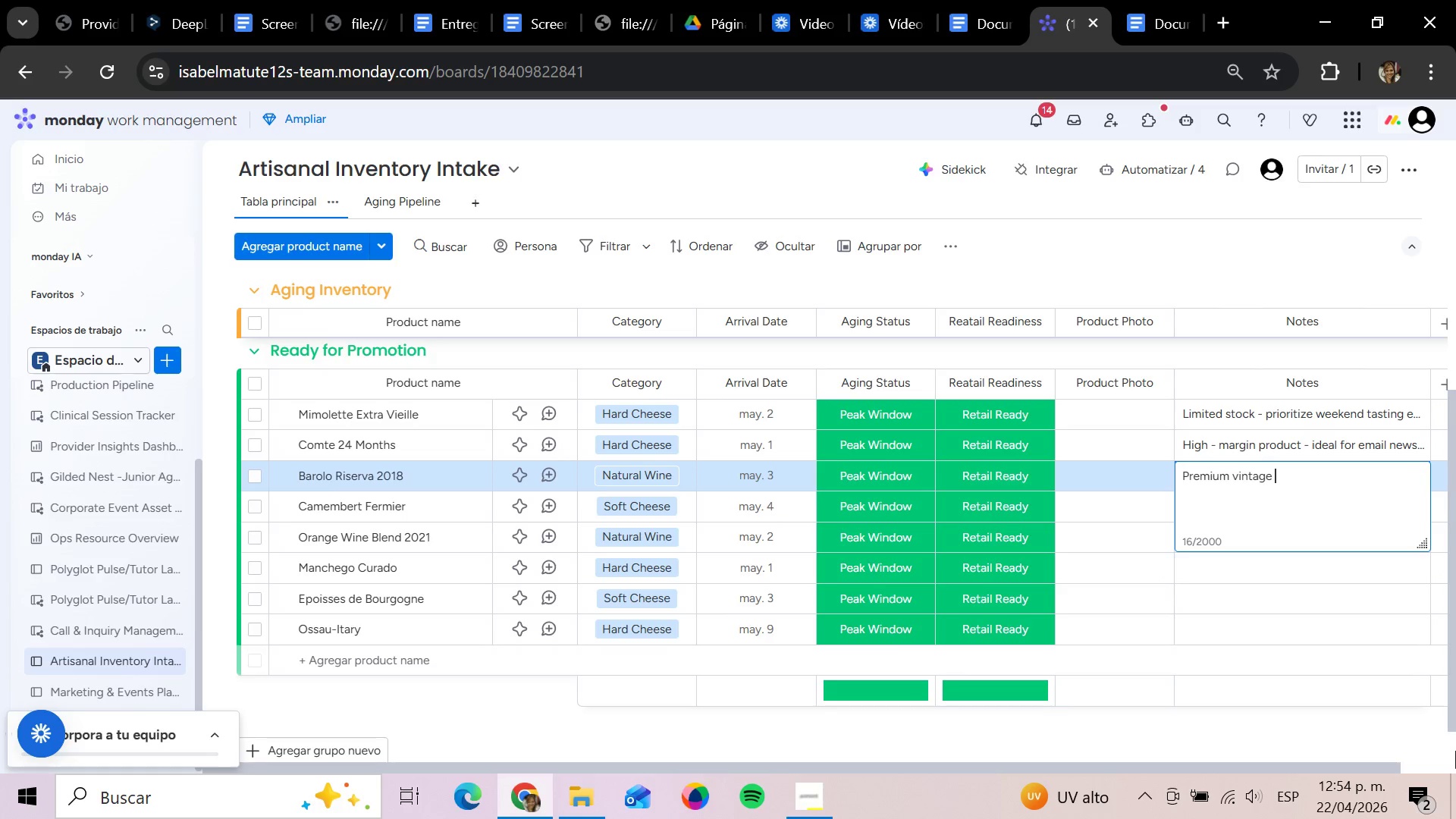 
type(- recommed)
key(Backspace)
type(nd exclusive in store tasting)
 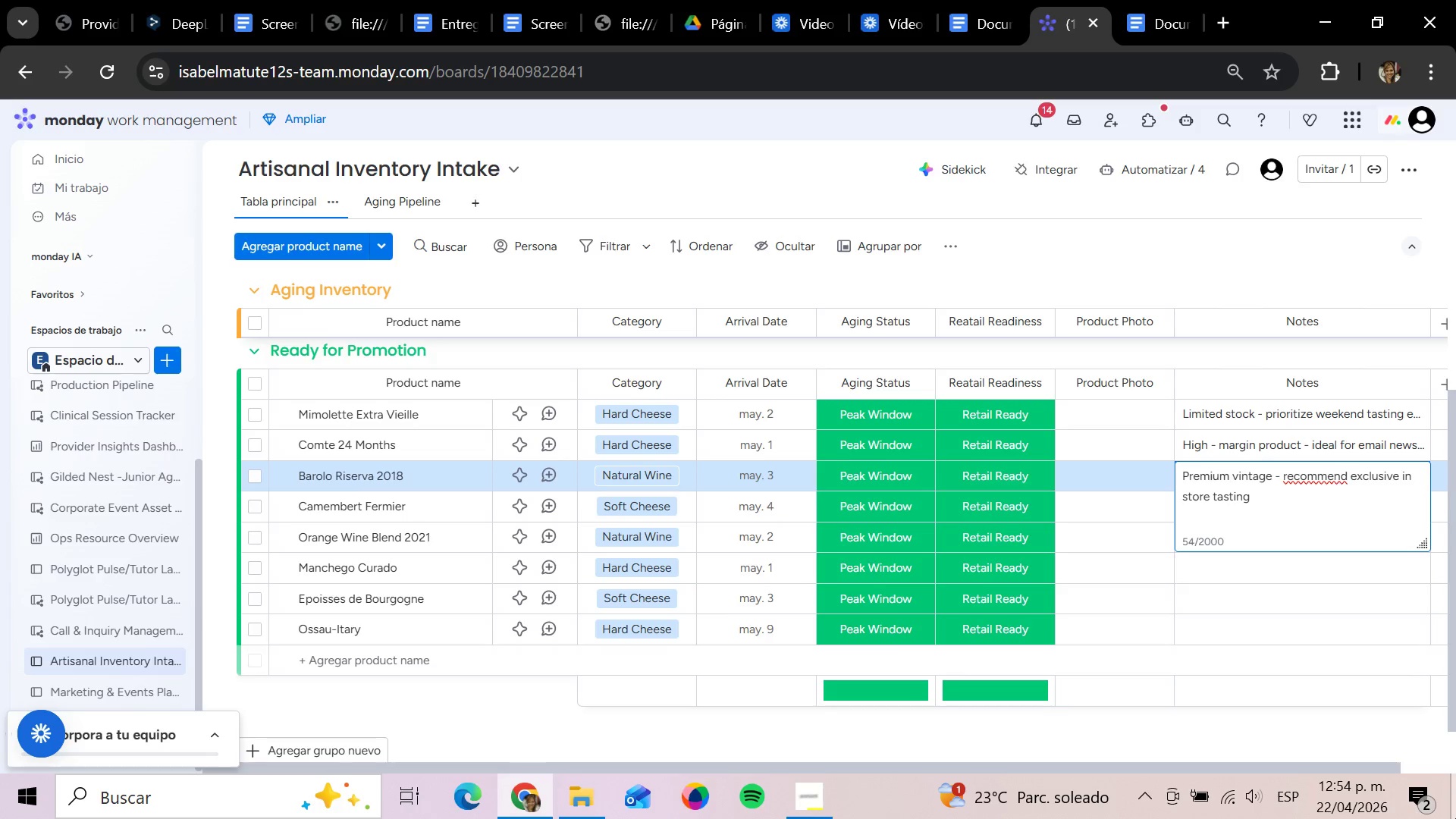 
key(Enter)
 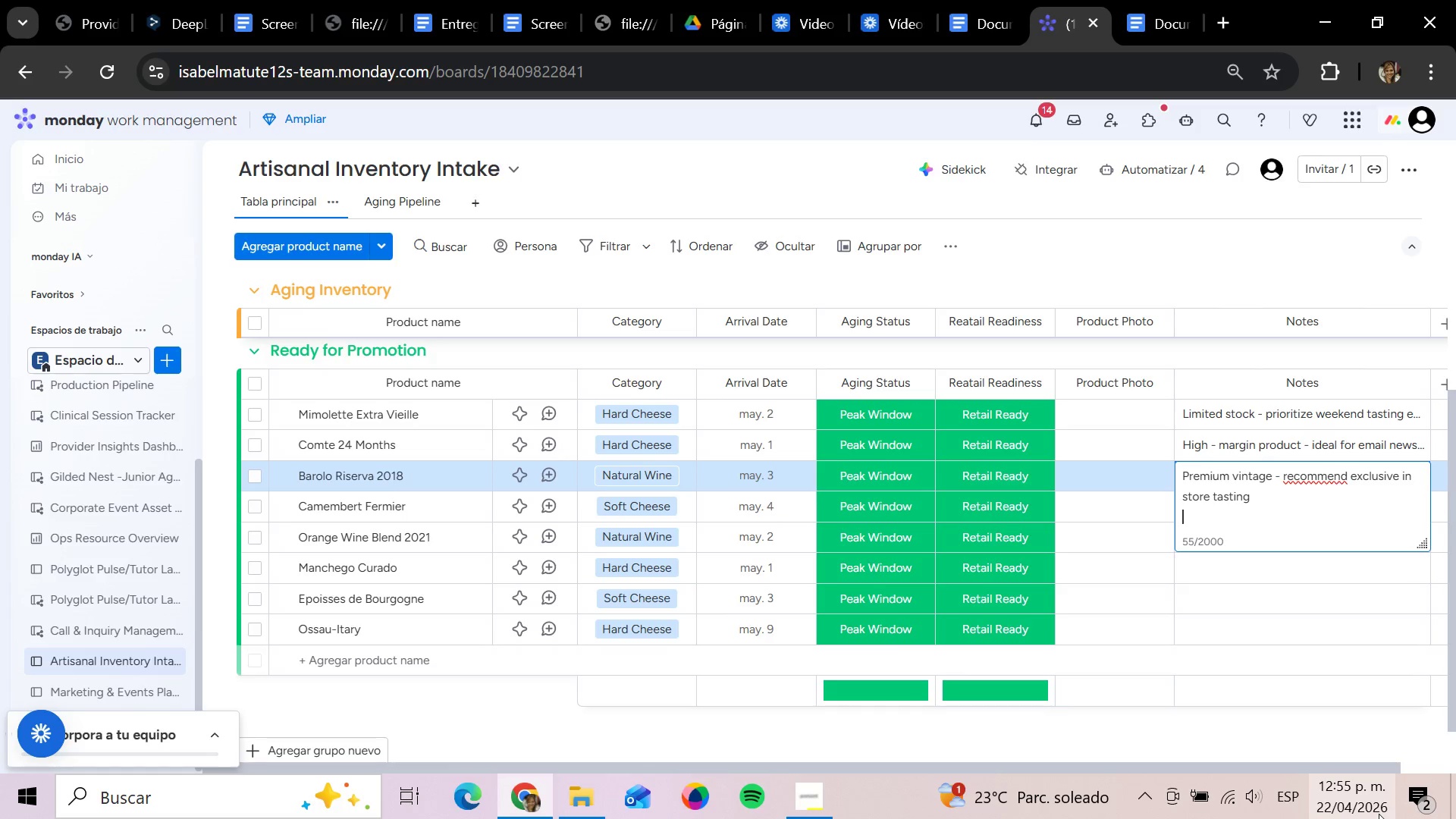 
wait(23.34)
 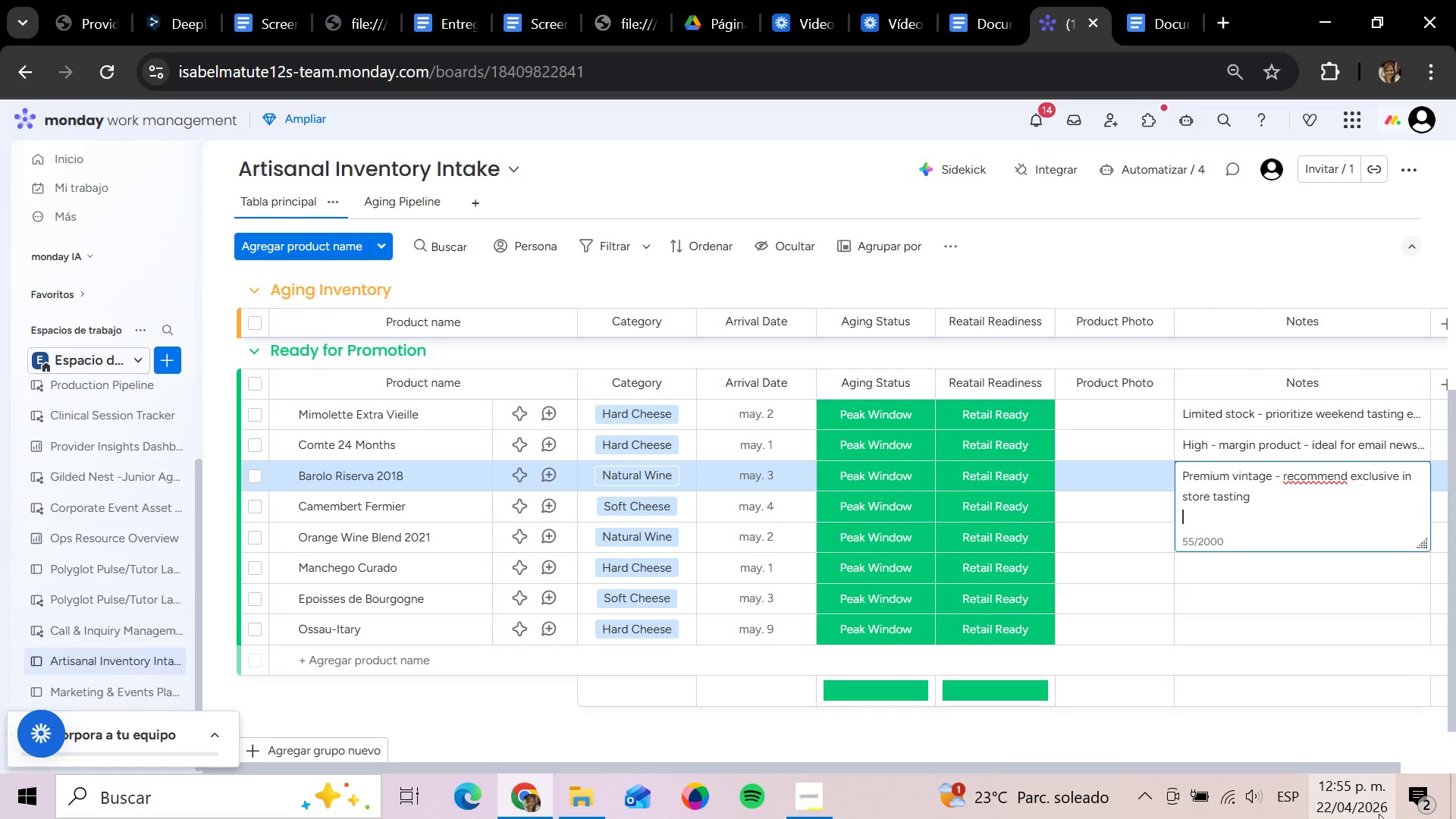 
key(Enter)
 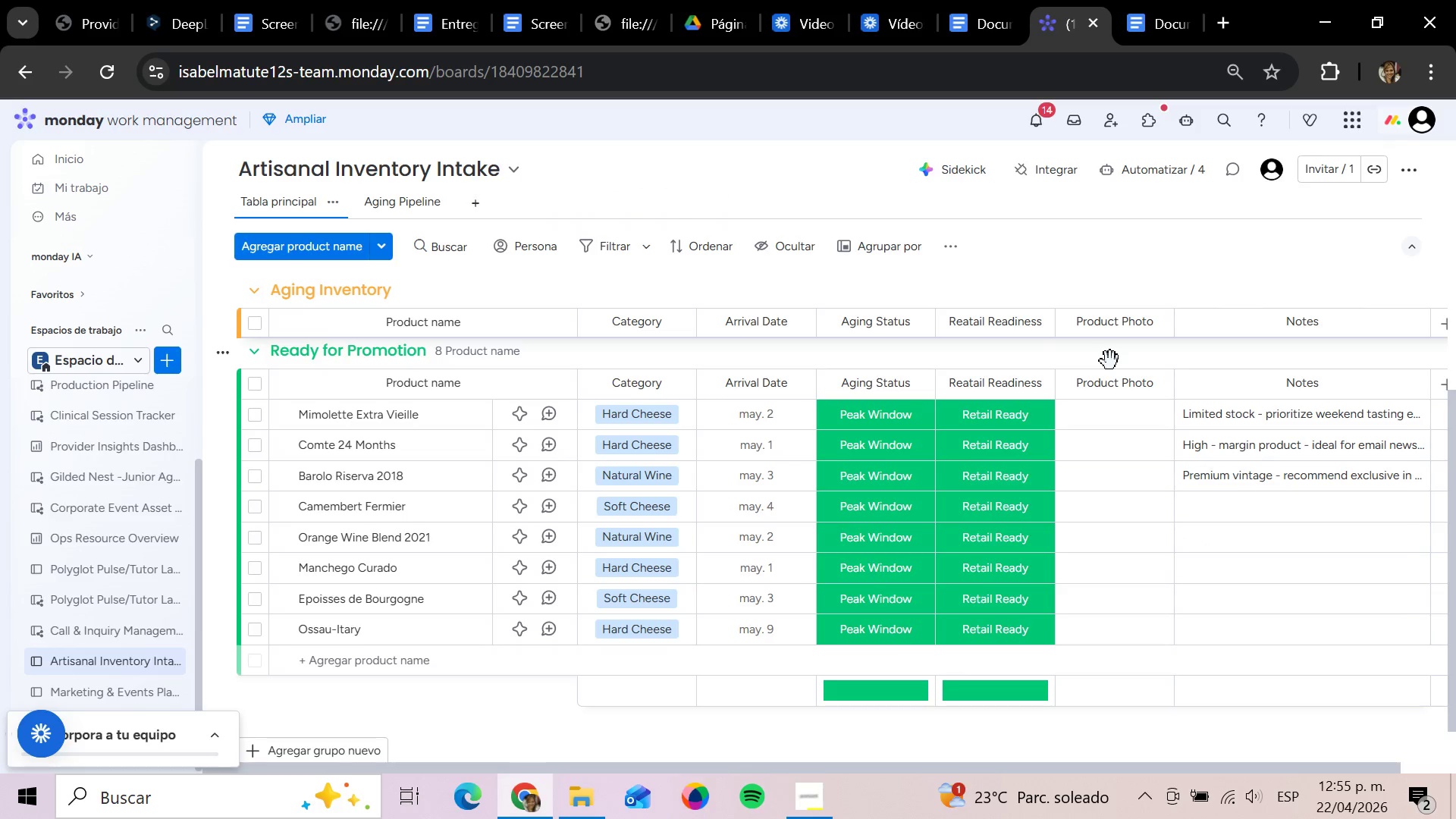 
left_click([1278, 518])
 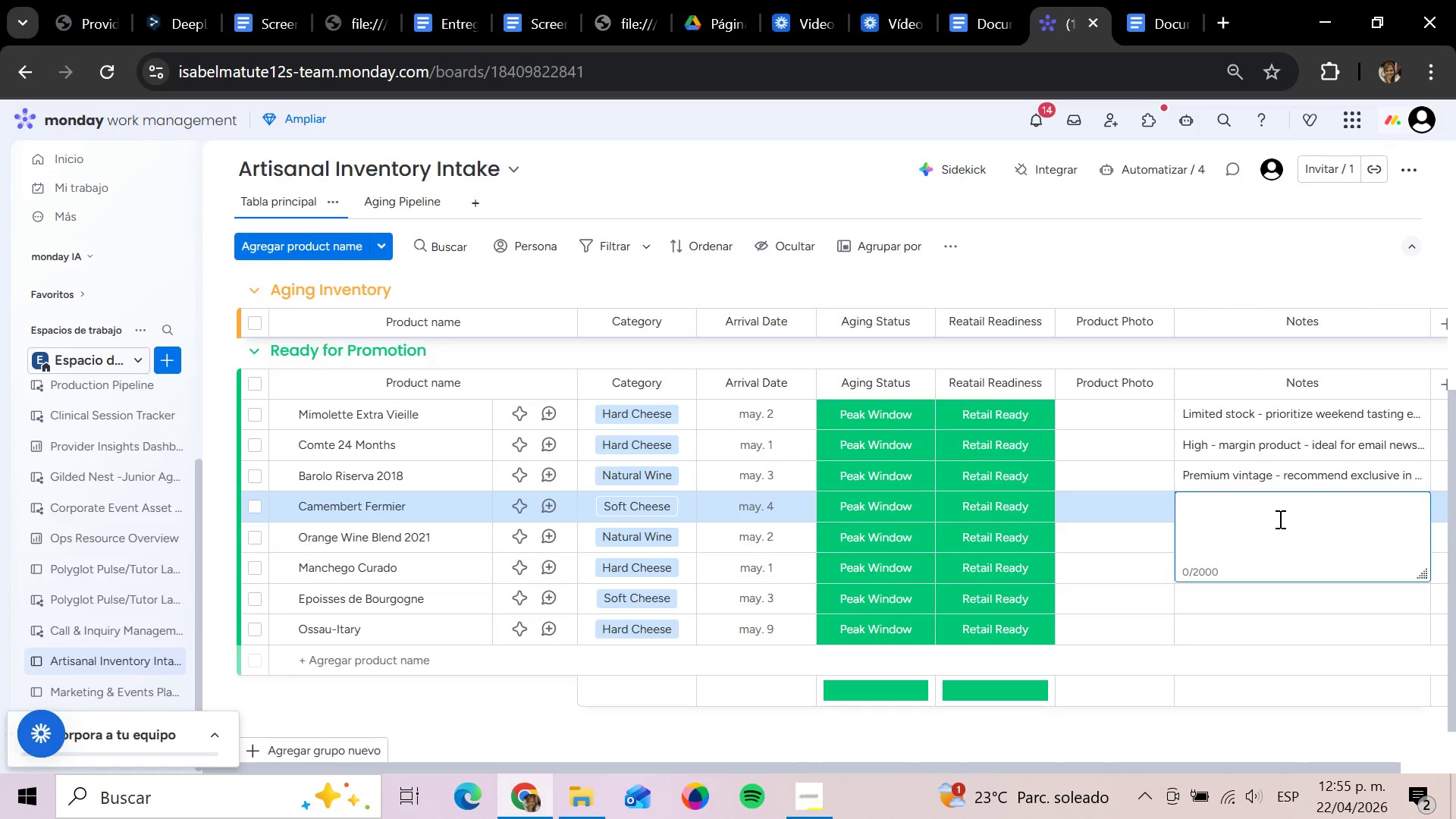 
wait(12.62)
 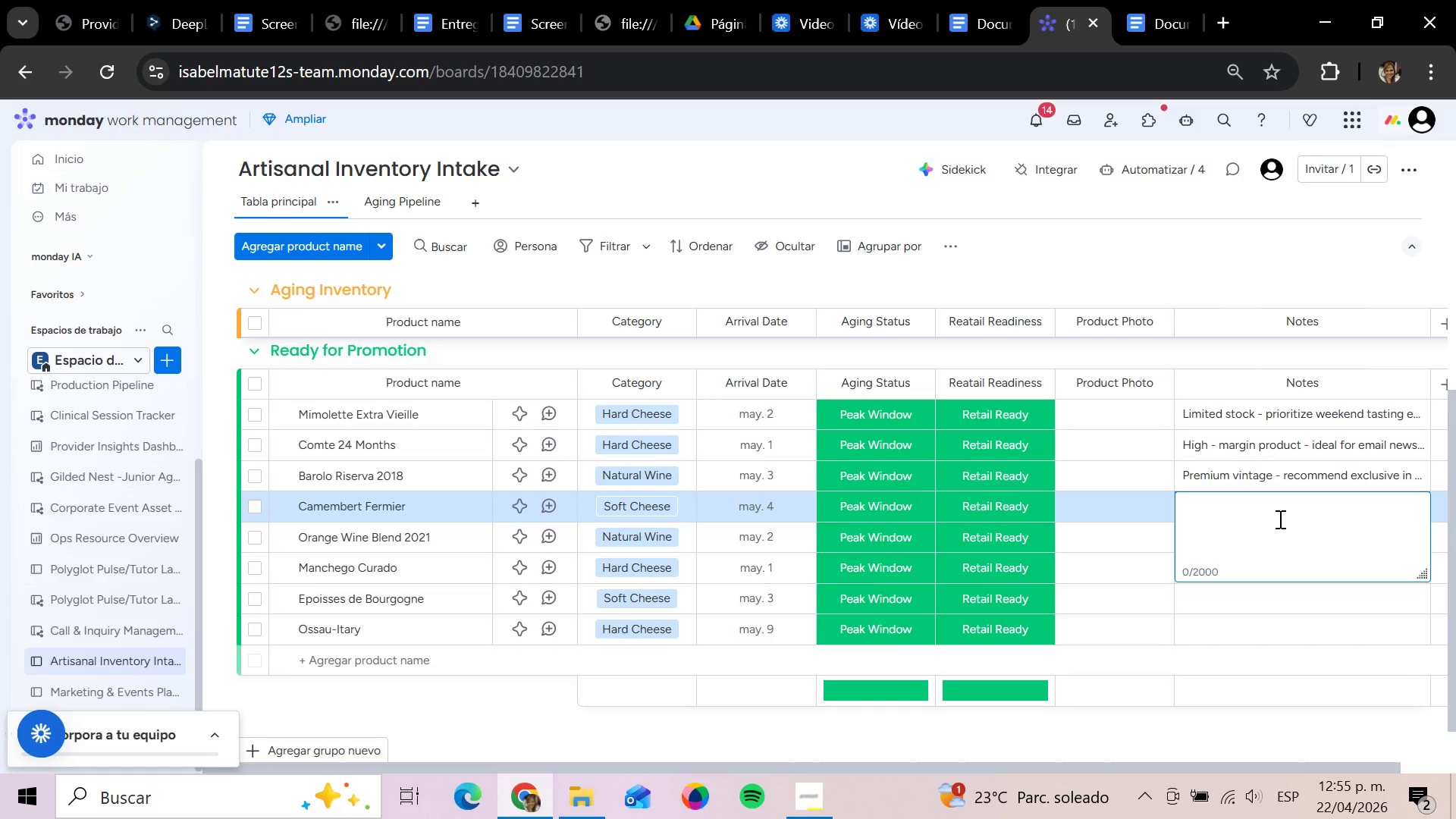 
type(pea)
 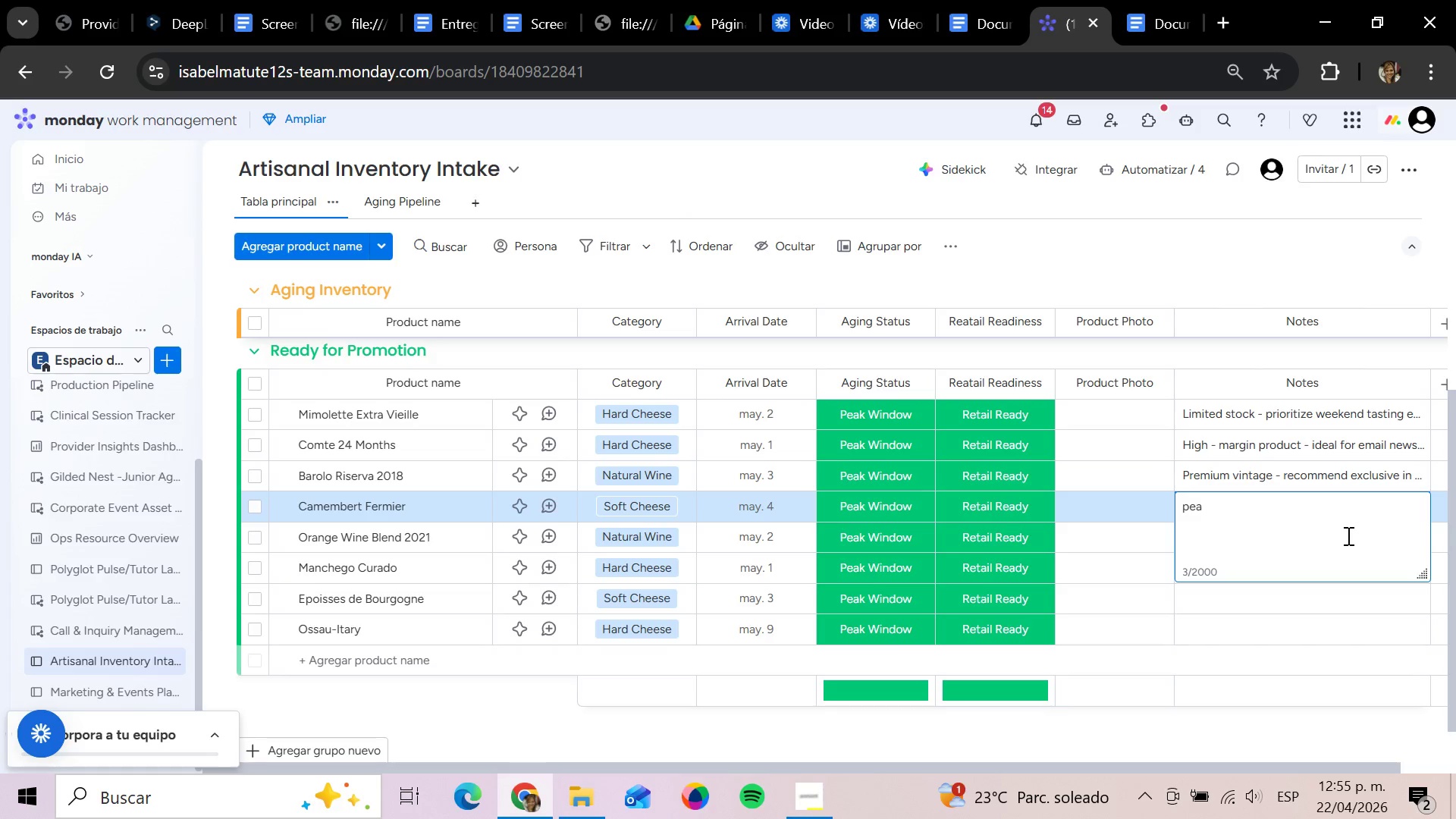 
key(Backspace)
key(Backspace)
key(Backspace)
key(Backspace)
type(Peak)
 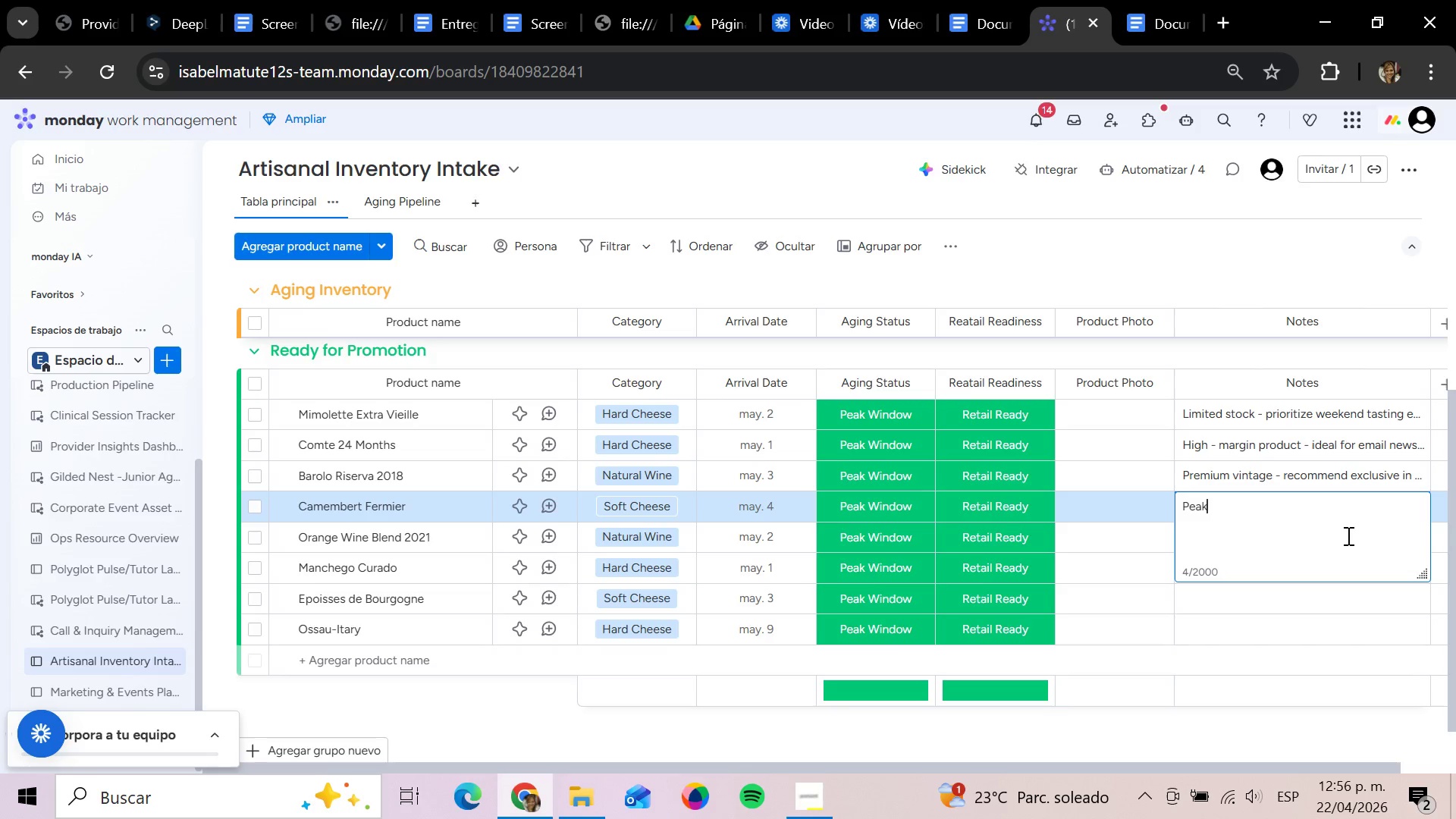 
wait(52.95)
 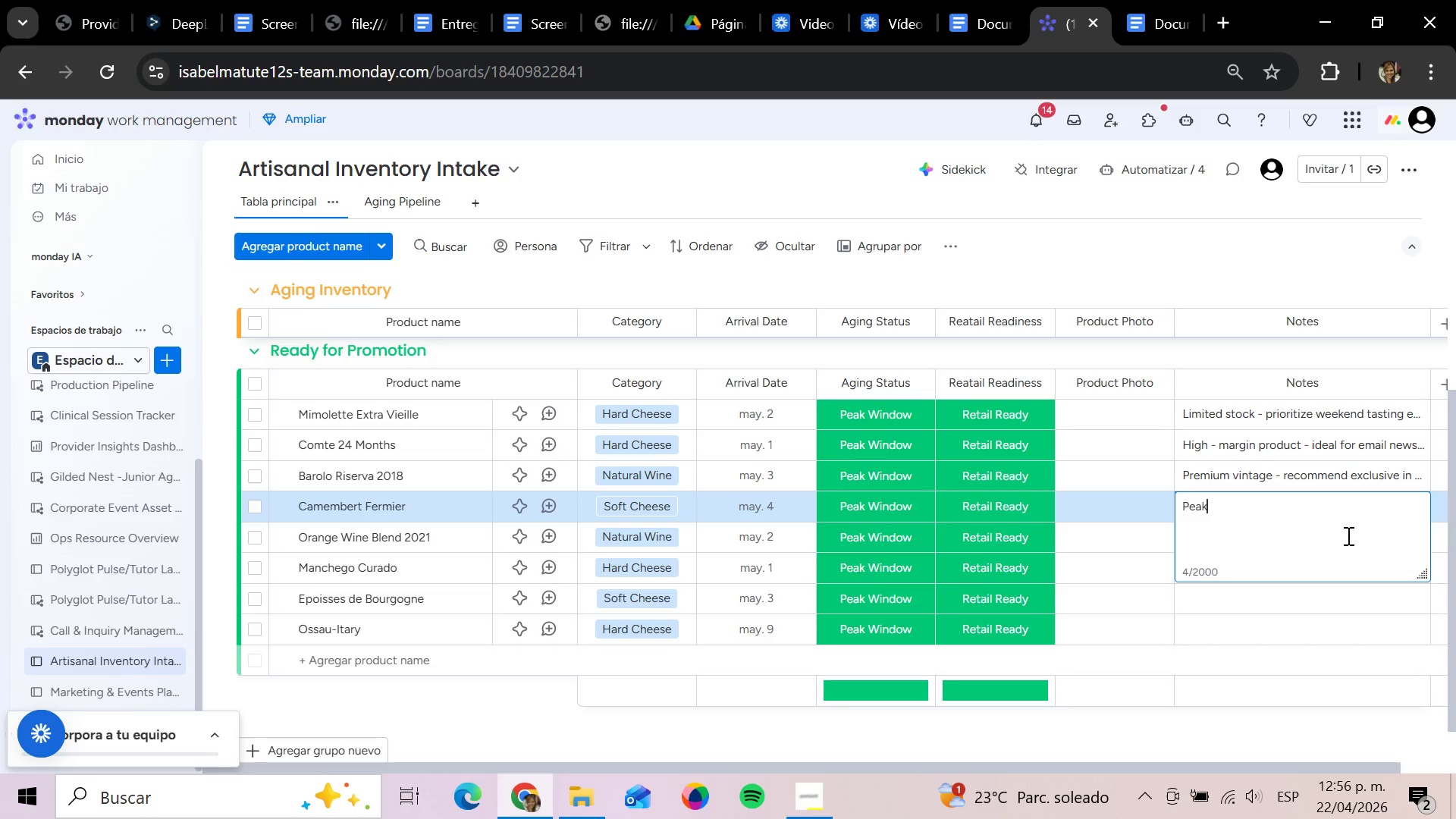 
key(Space)
 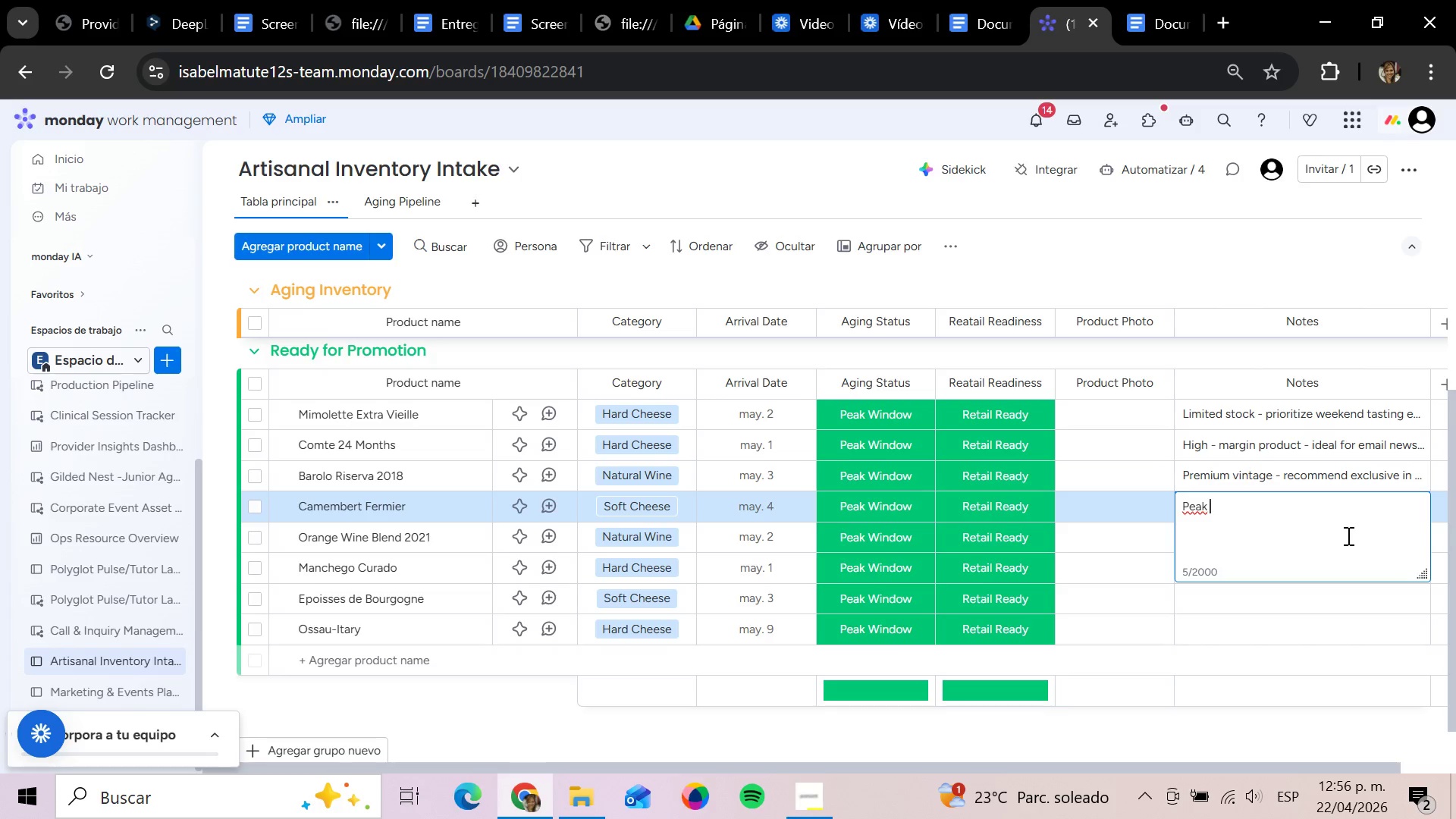 
type(soft)
 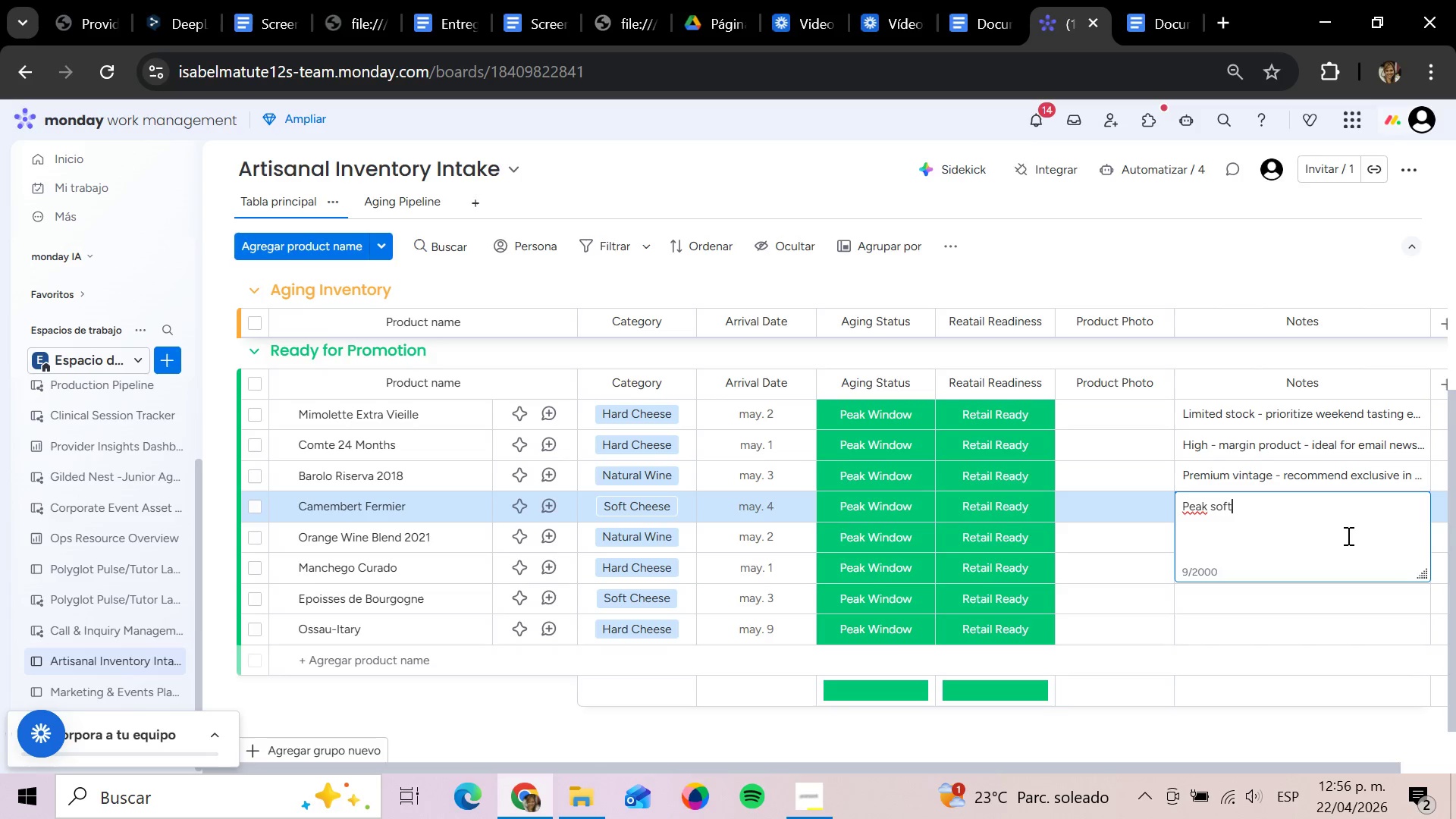 
type(nes)
 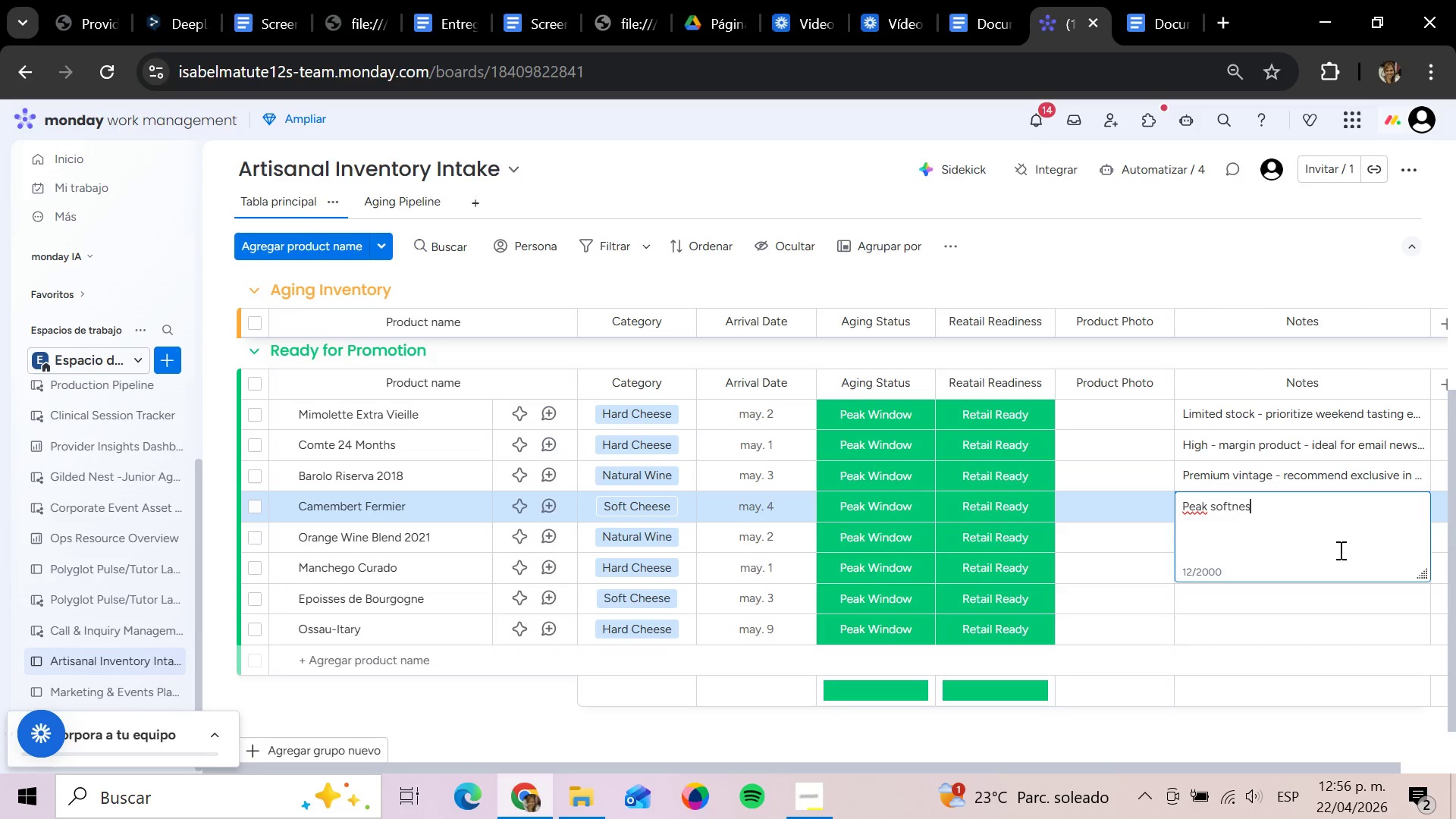 
key(S)
 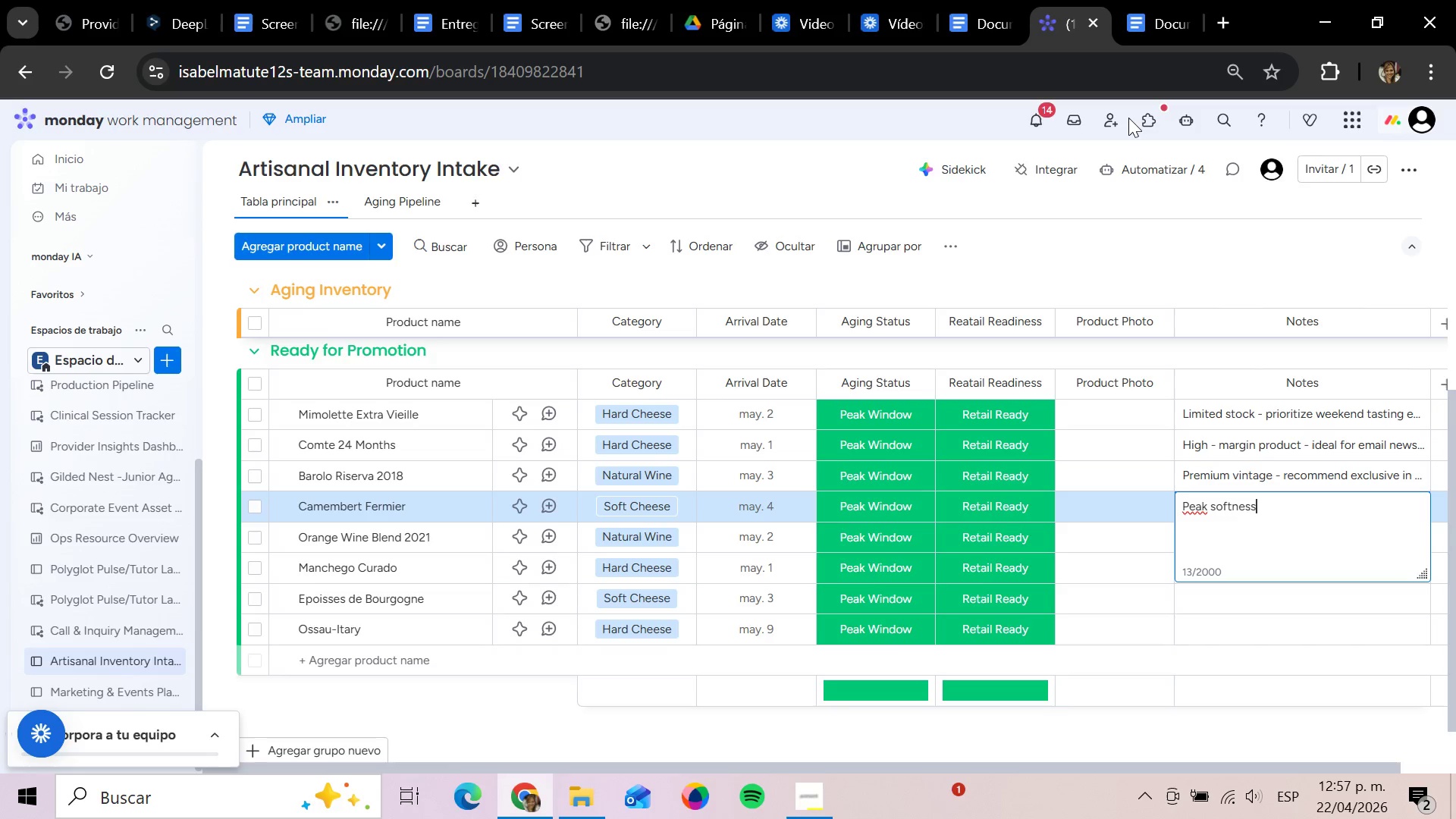 
wait(74.17)
 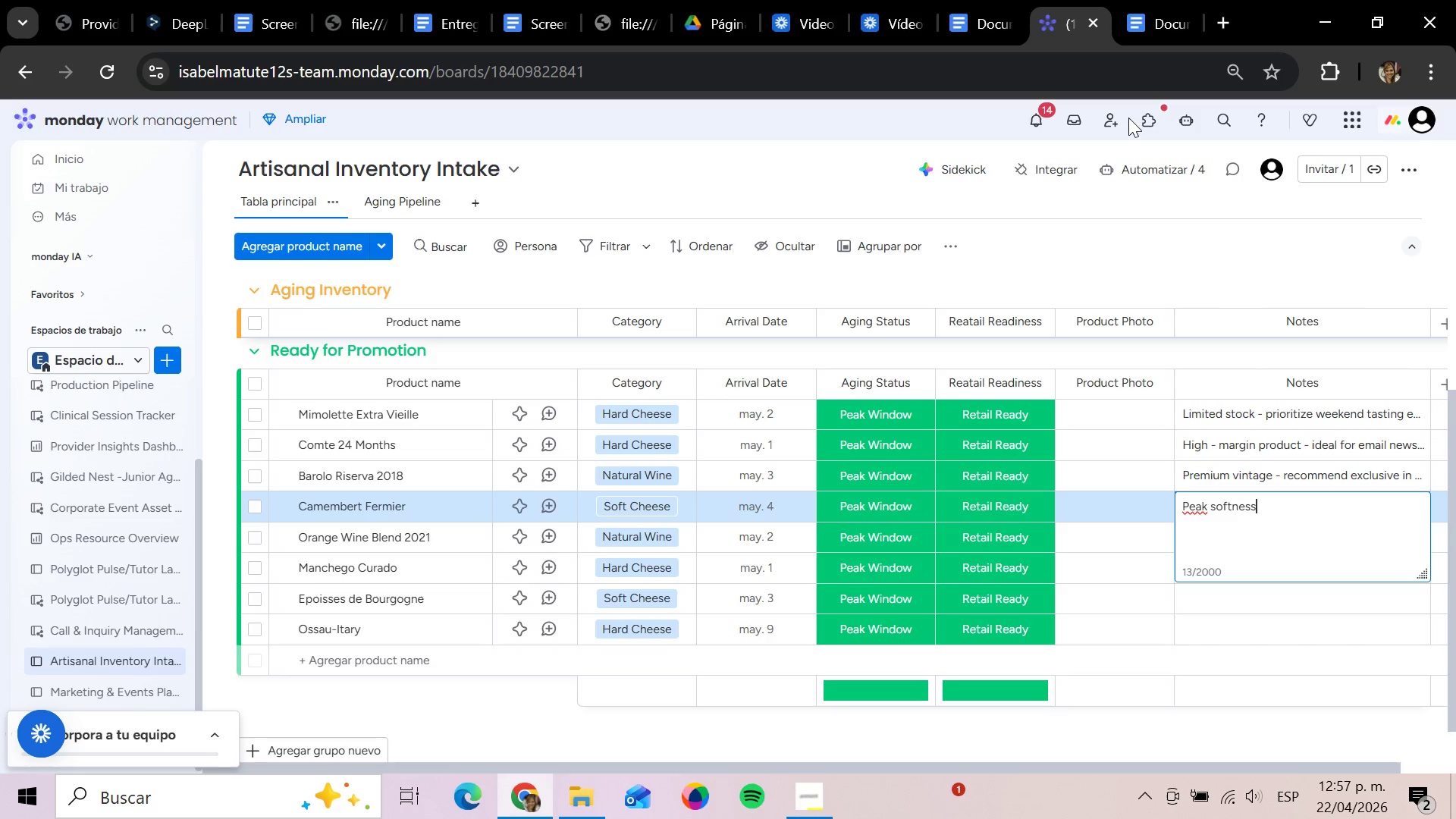 
left_click([789, 802])